 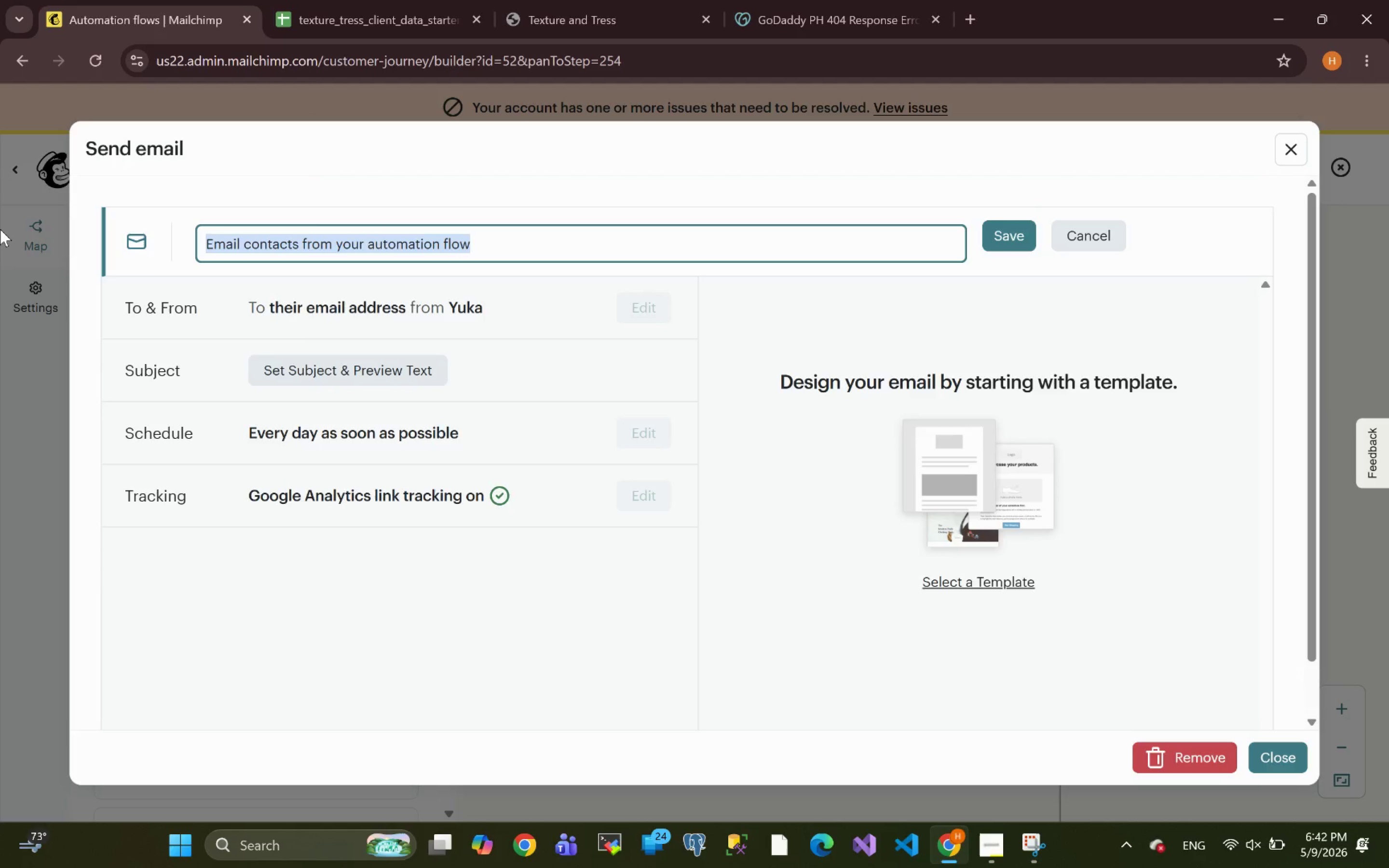 
key(Control+ControlLeft)
 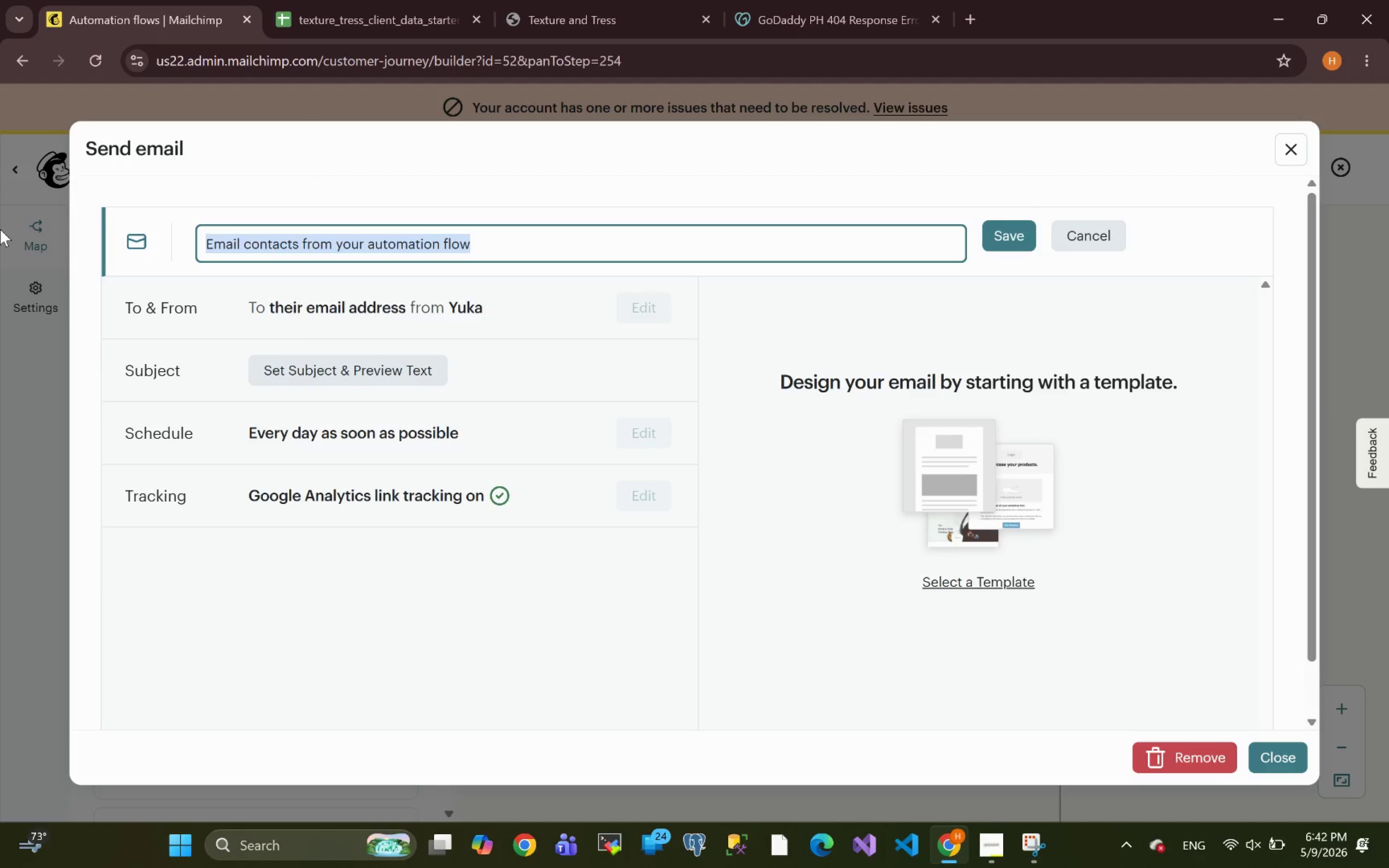 
key(Control+V)
 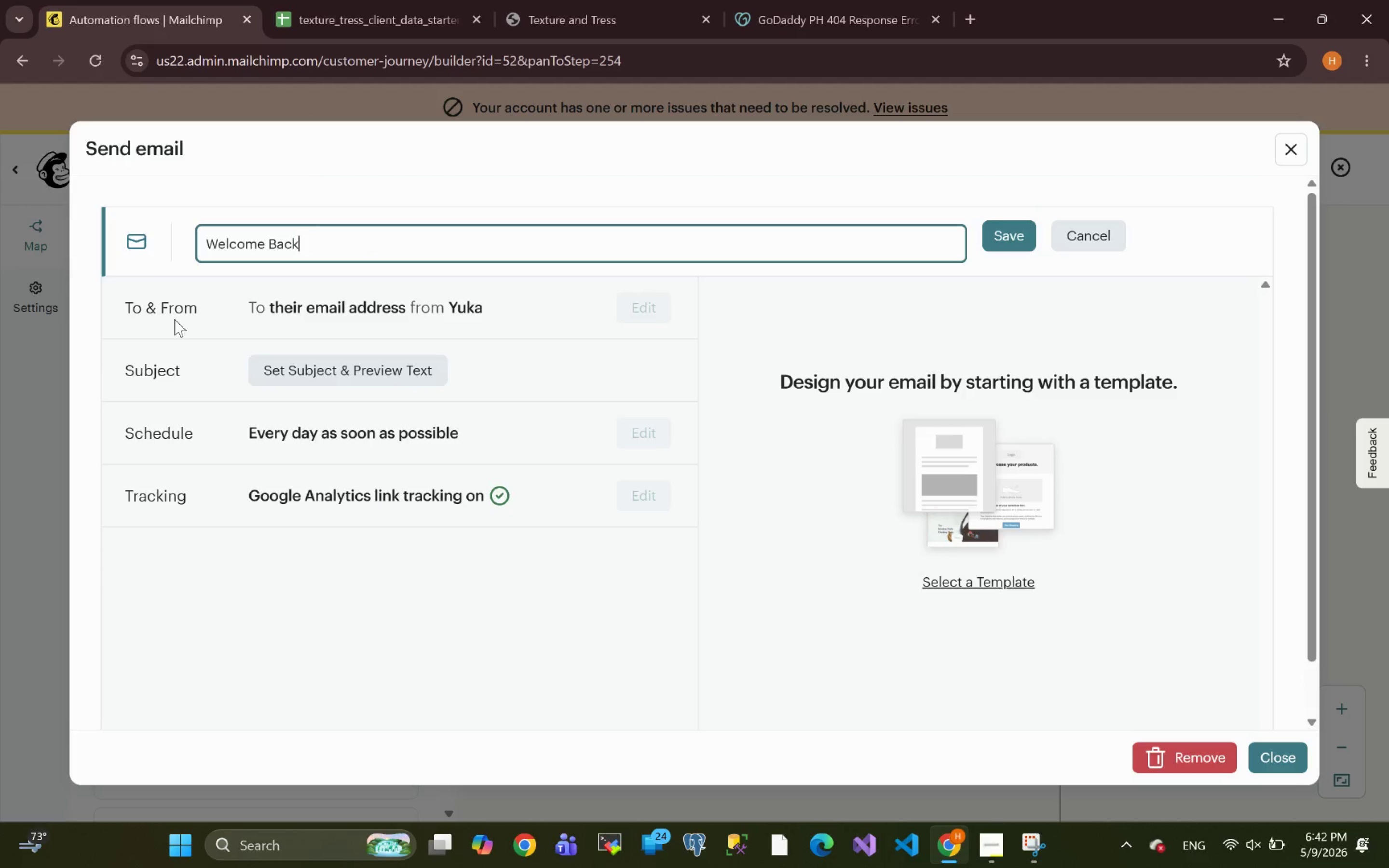 
type( Inactive)
 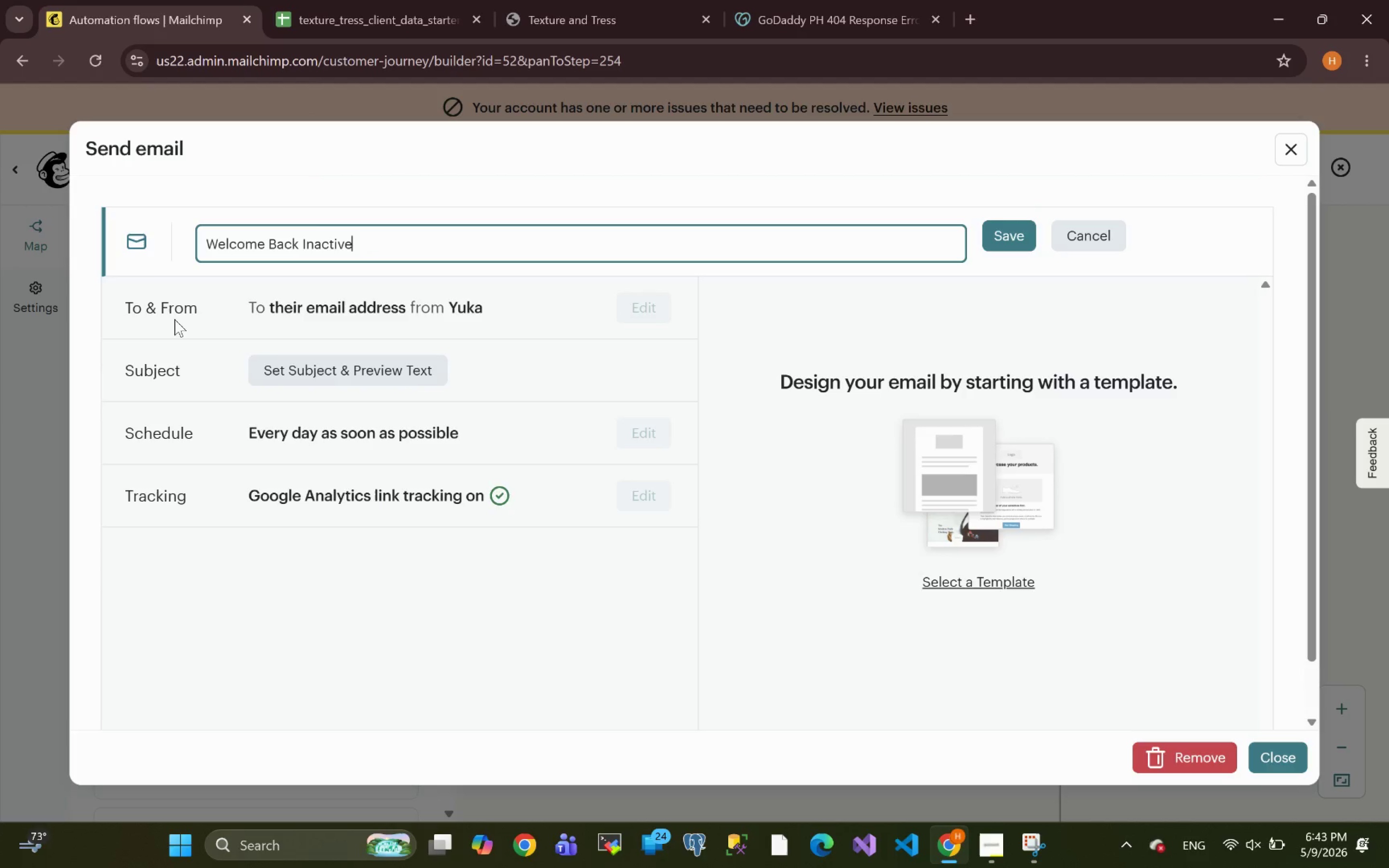 
left_click([1014, 231])
 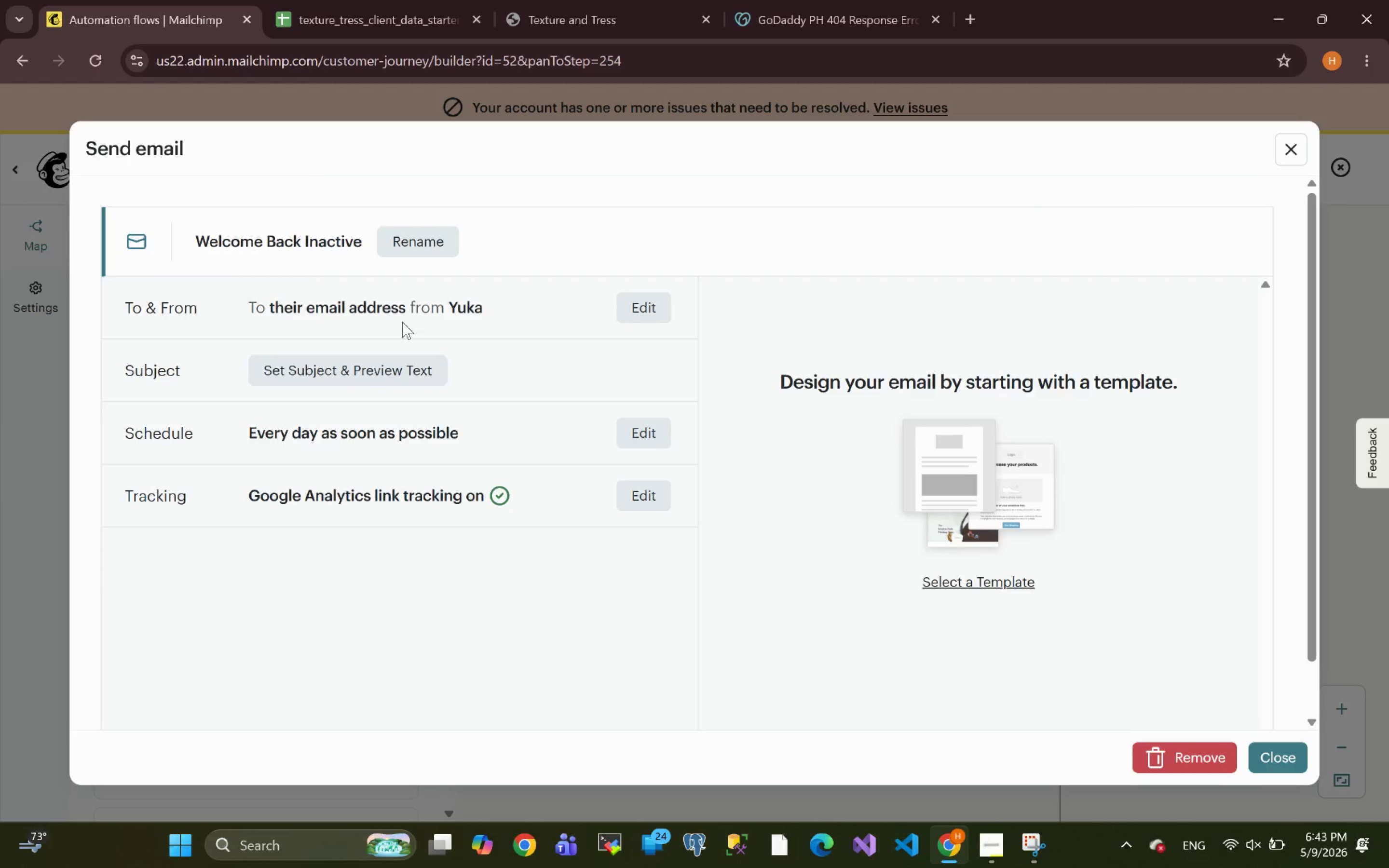 
left_click([352, 369])
 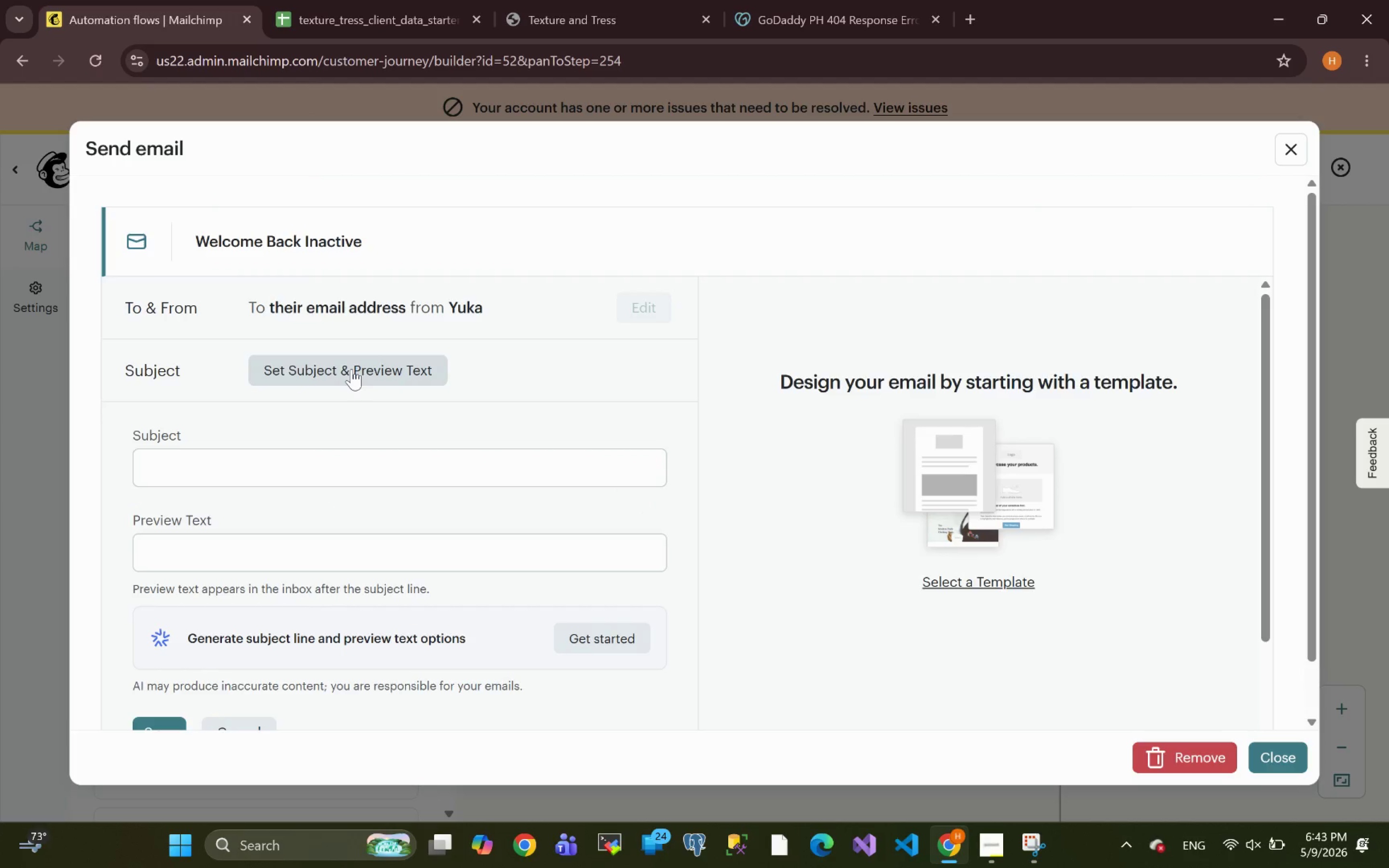 
left_click([163, 470])
 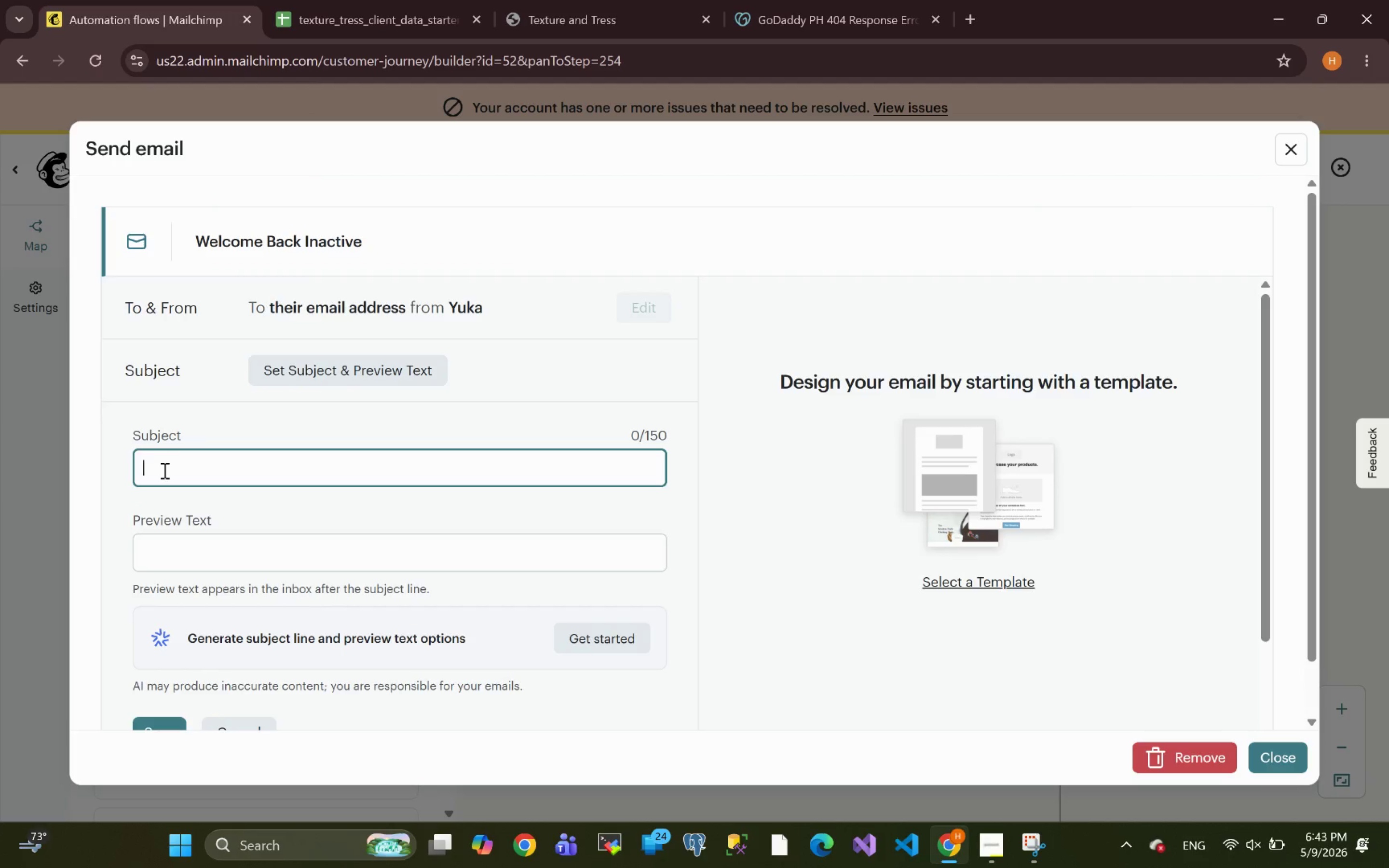 
type(A Little welcon)
key(Backspace)
type(me Back Gift Just f)
key(Backspace)
type(for you)
key(Backspace)
key(Backspace)
key(Backspace)
type(You.)
 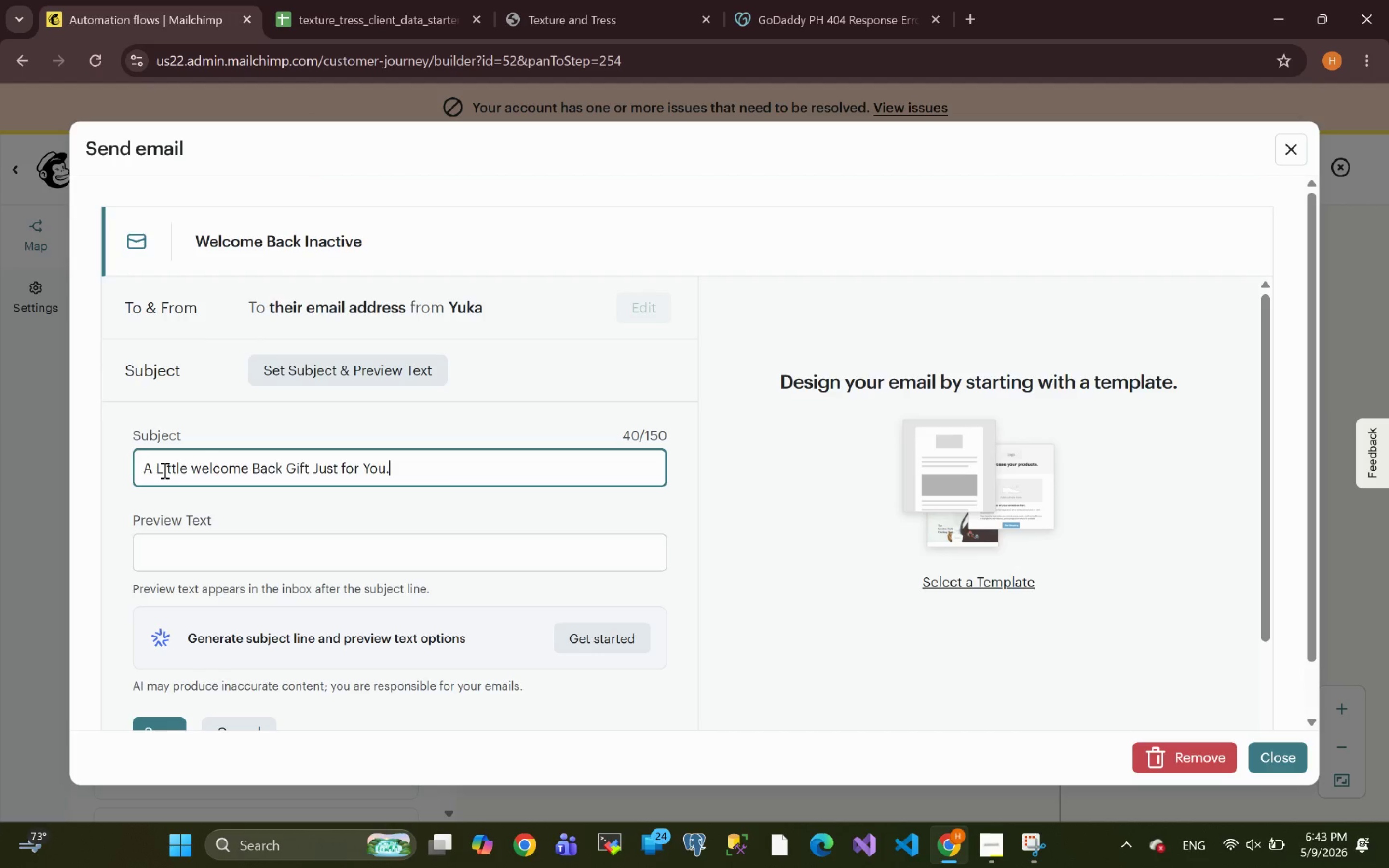 